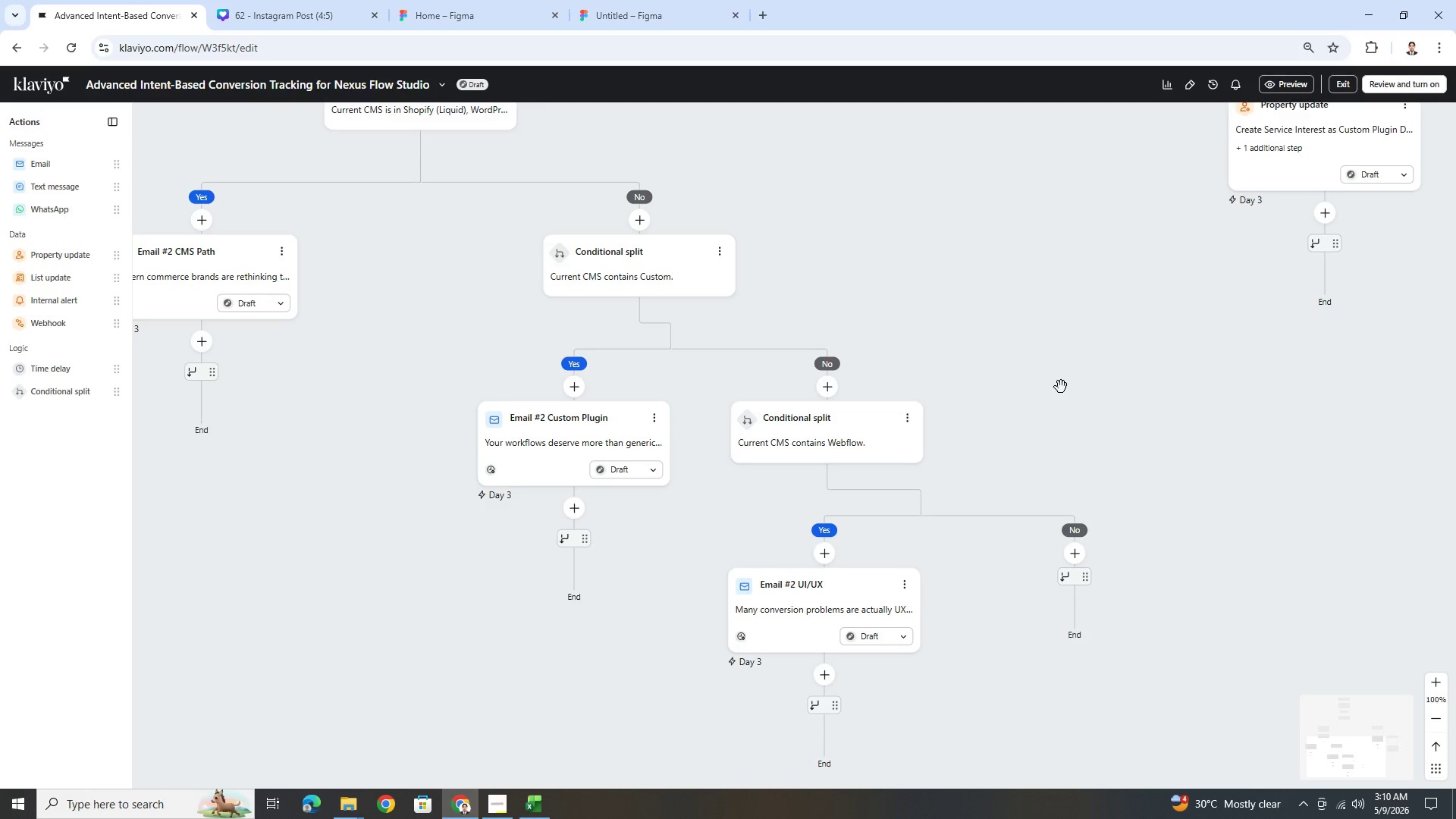 
wait(7.45)
 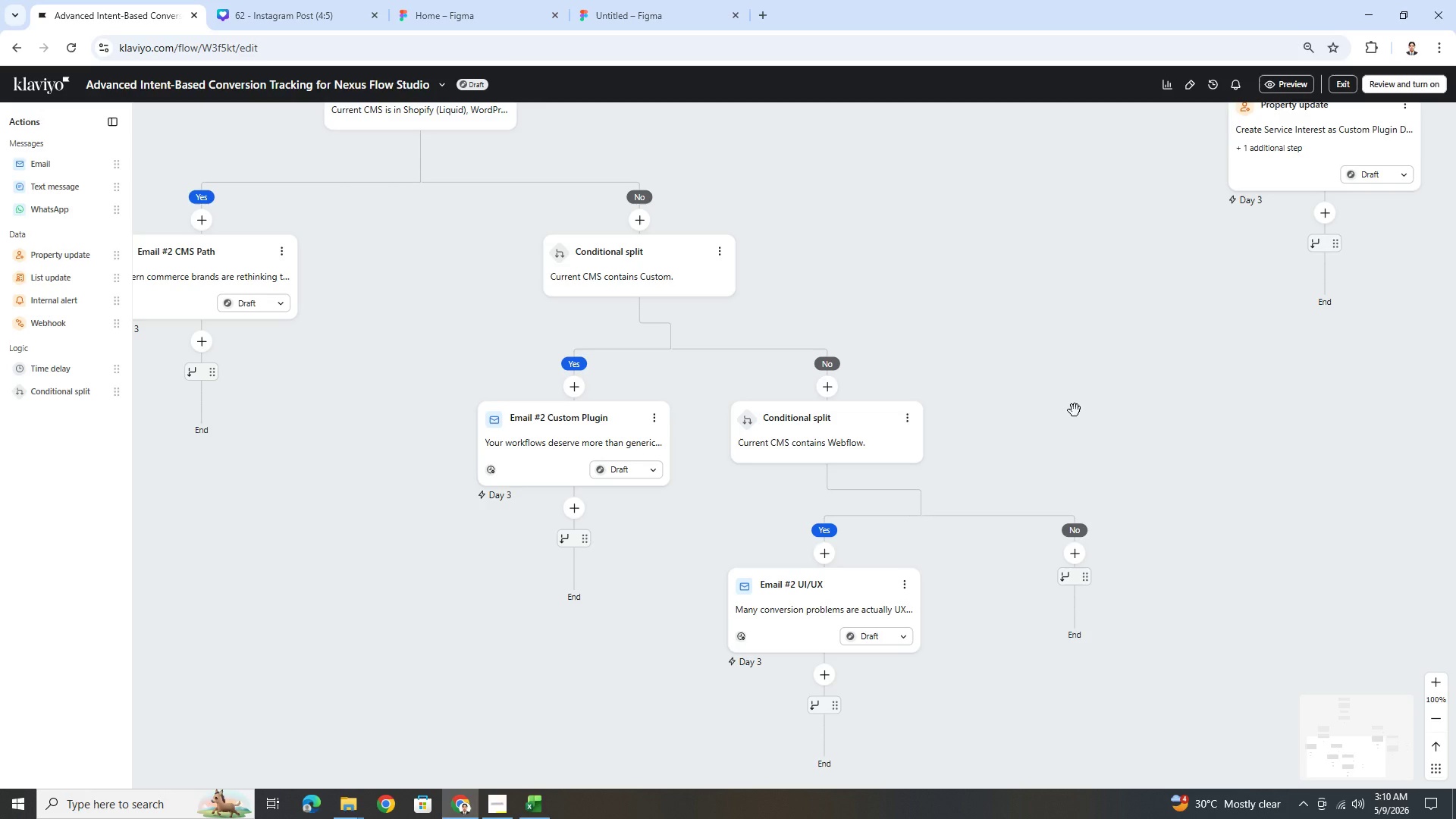 
left_click_drag(start_coordinate=[1007, 339], to_coordinate=[1141, 458])
 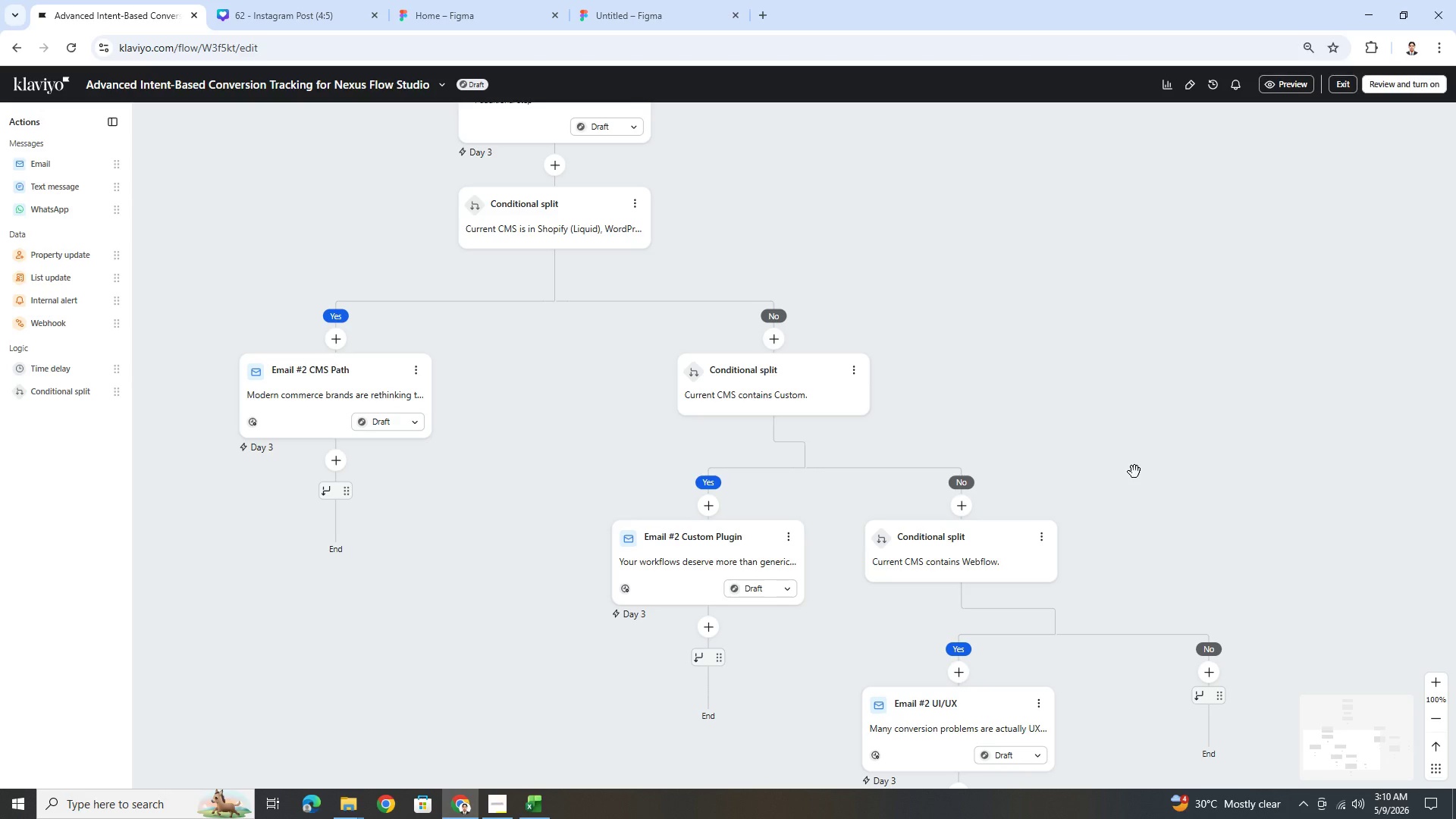 
wait(14.09)
 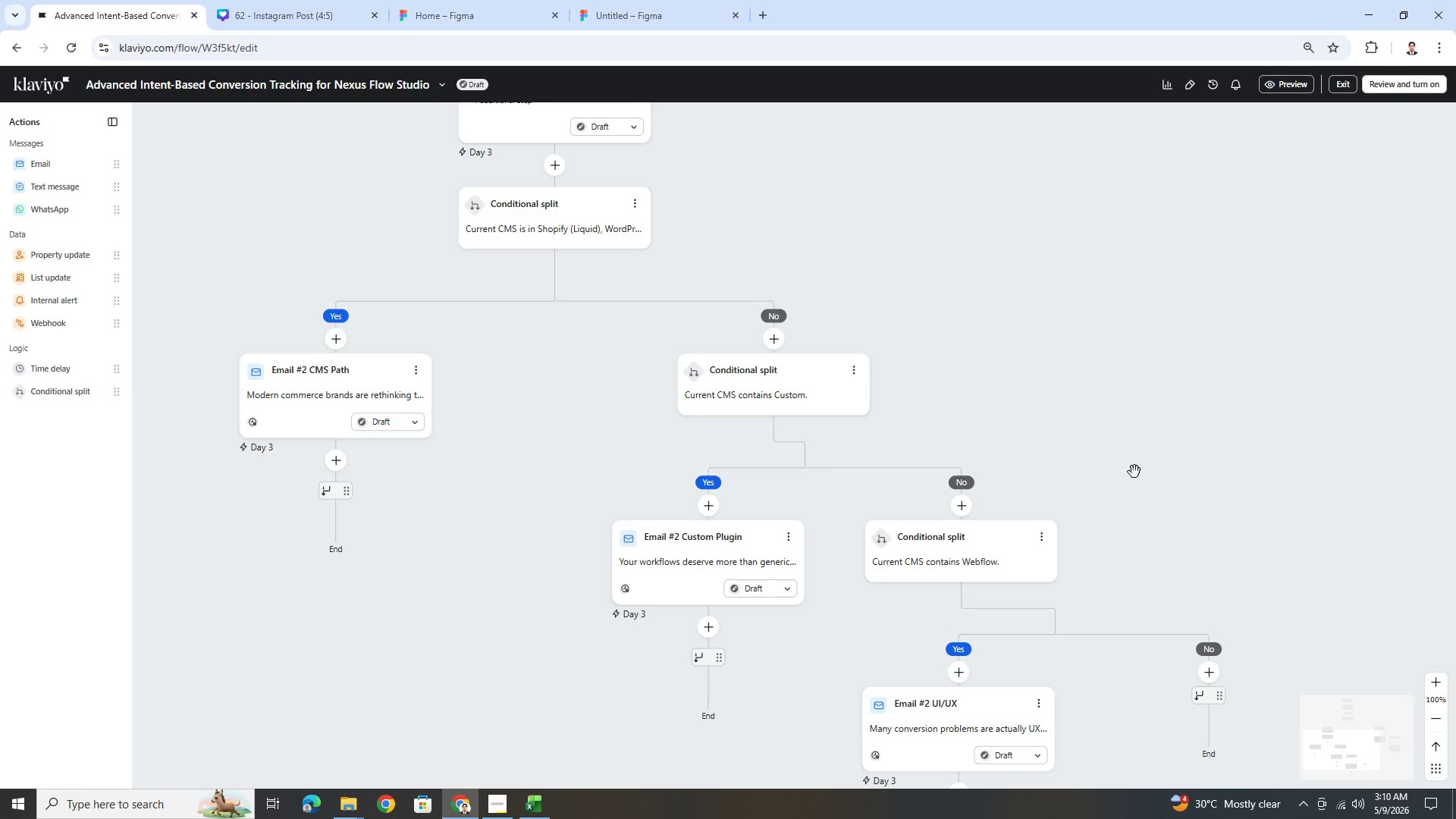 
left_click_drag(start_coordinate=[451, 643], to_coordinate=[538, 547])
 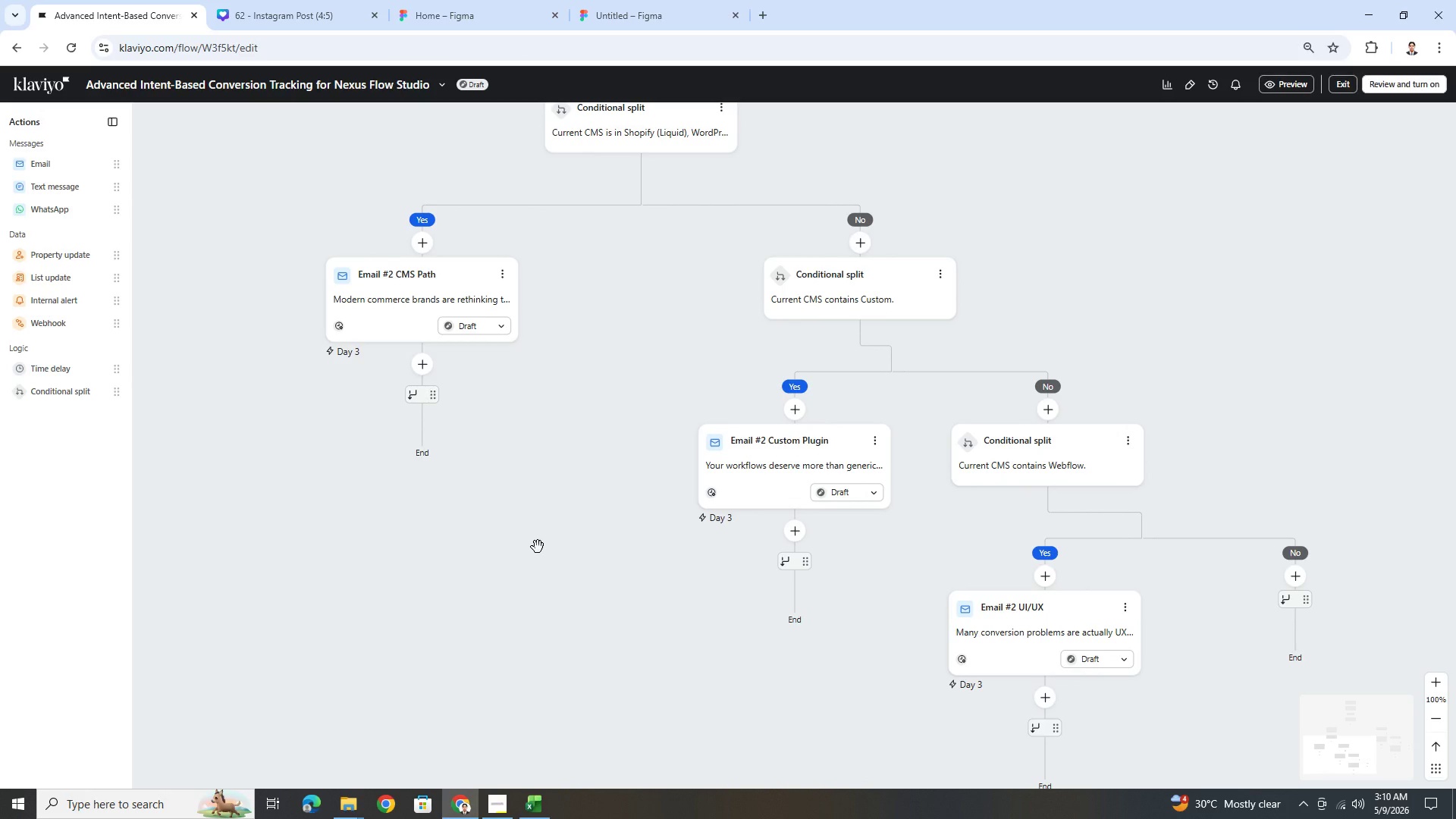 
wait(6.86)
 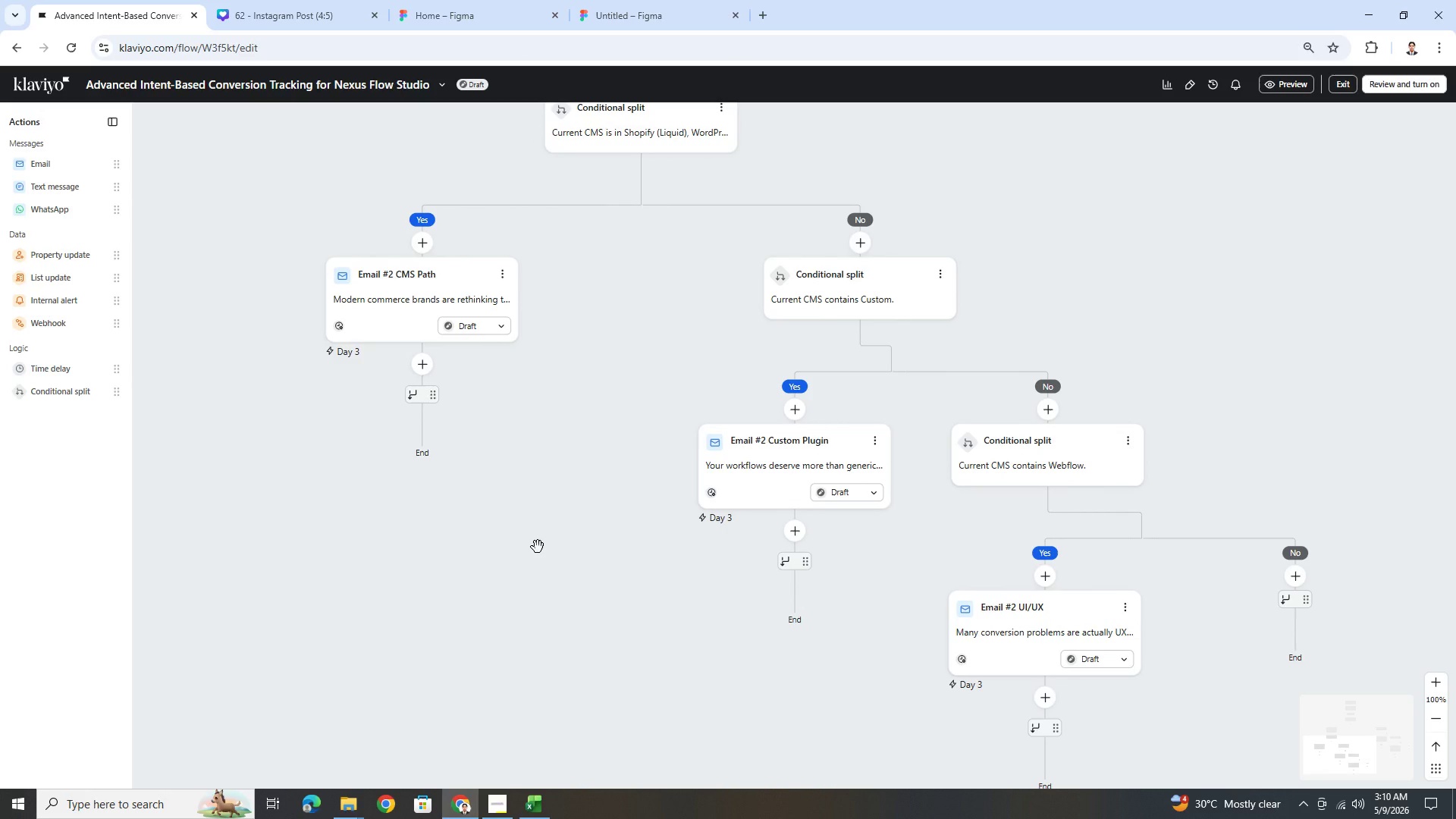 
left_click_drag(start_coordinate=[582, 463], to_coordinate=[662, 589])
 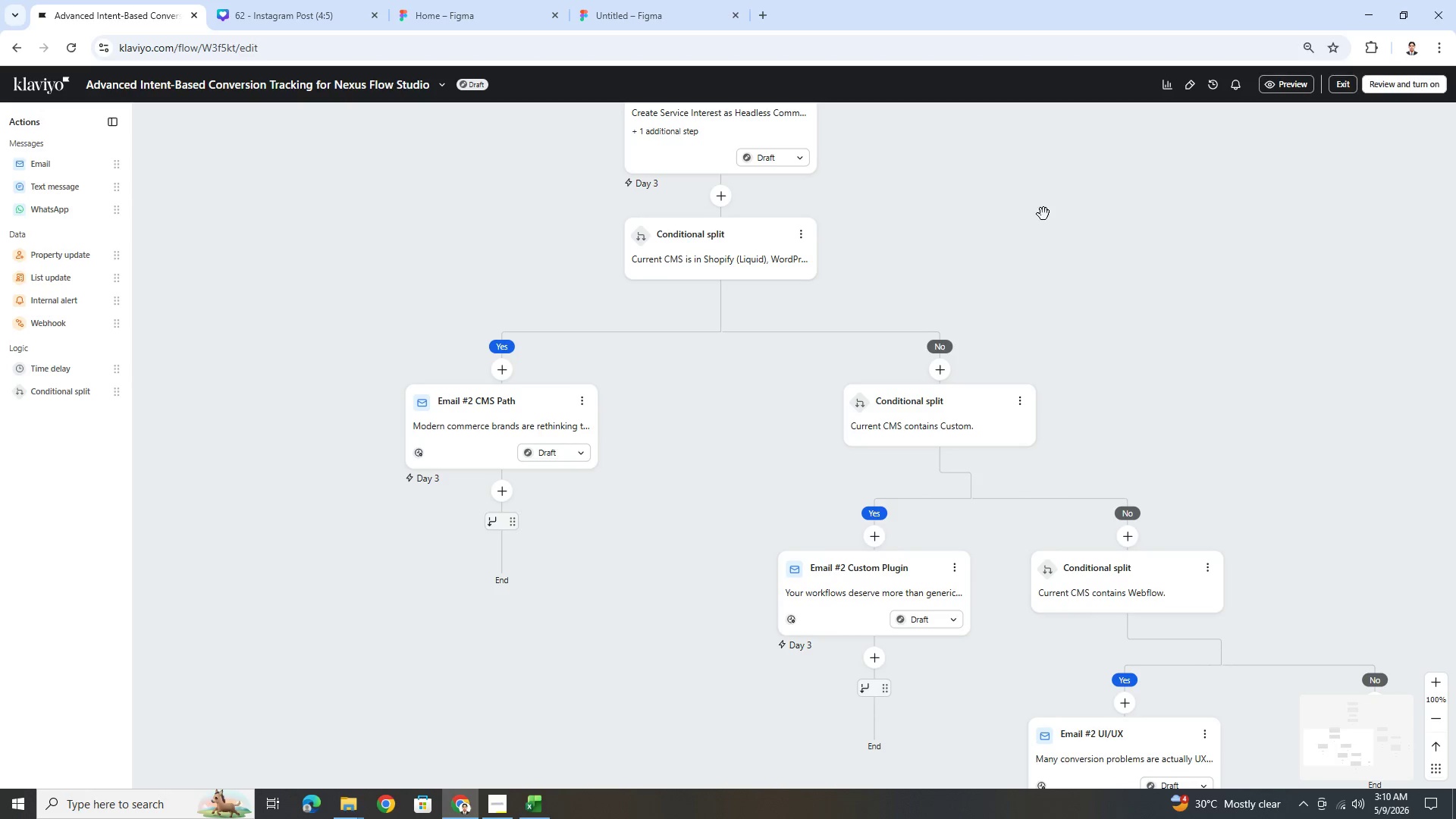 
left_click_drag(start_coordinate=[1043, 214], to_coordinate=[928, 457])
 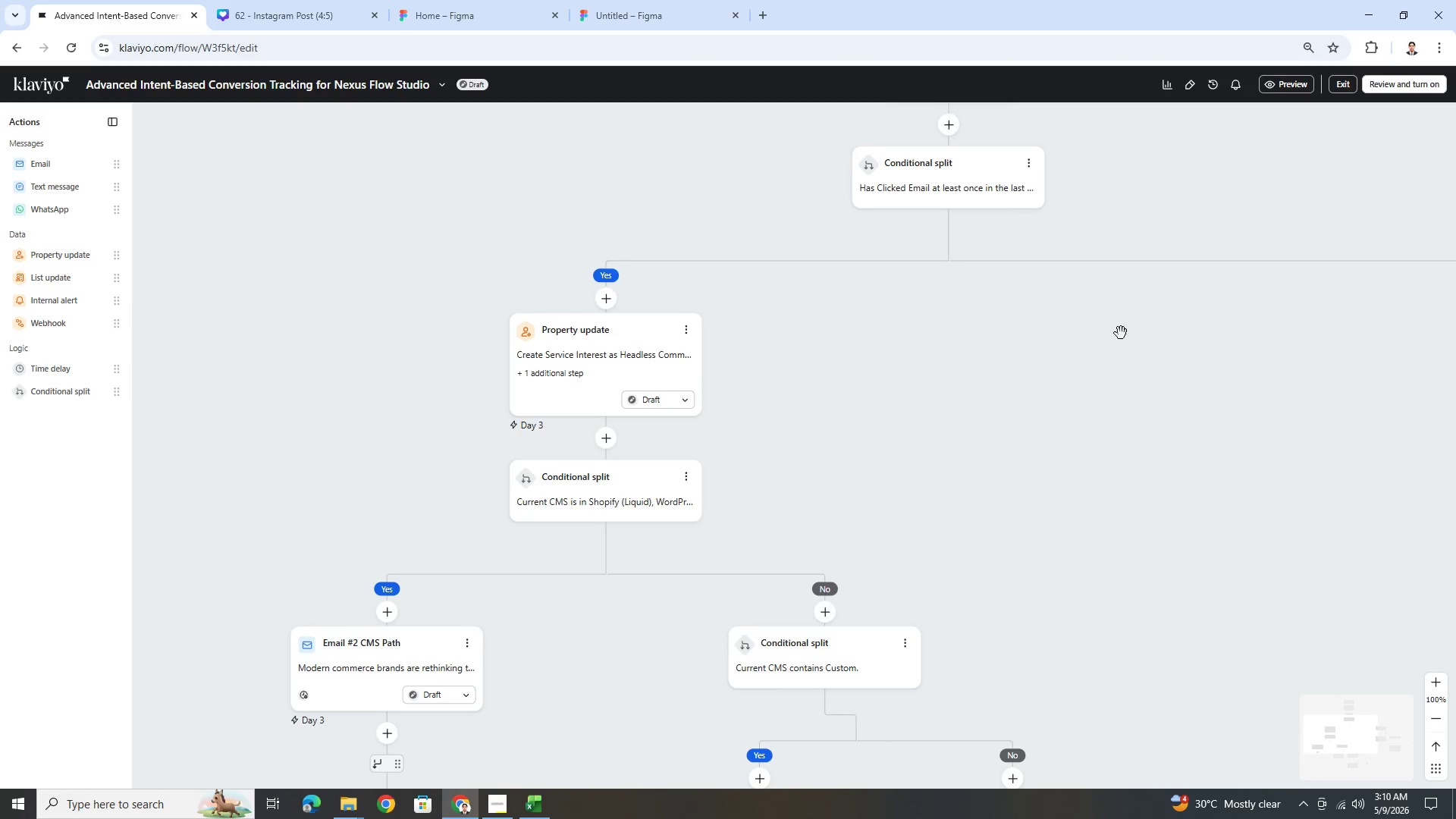 
left_click_drag(start_coordinate=[1120, 334], to_coordinate=[841, 576])
 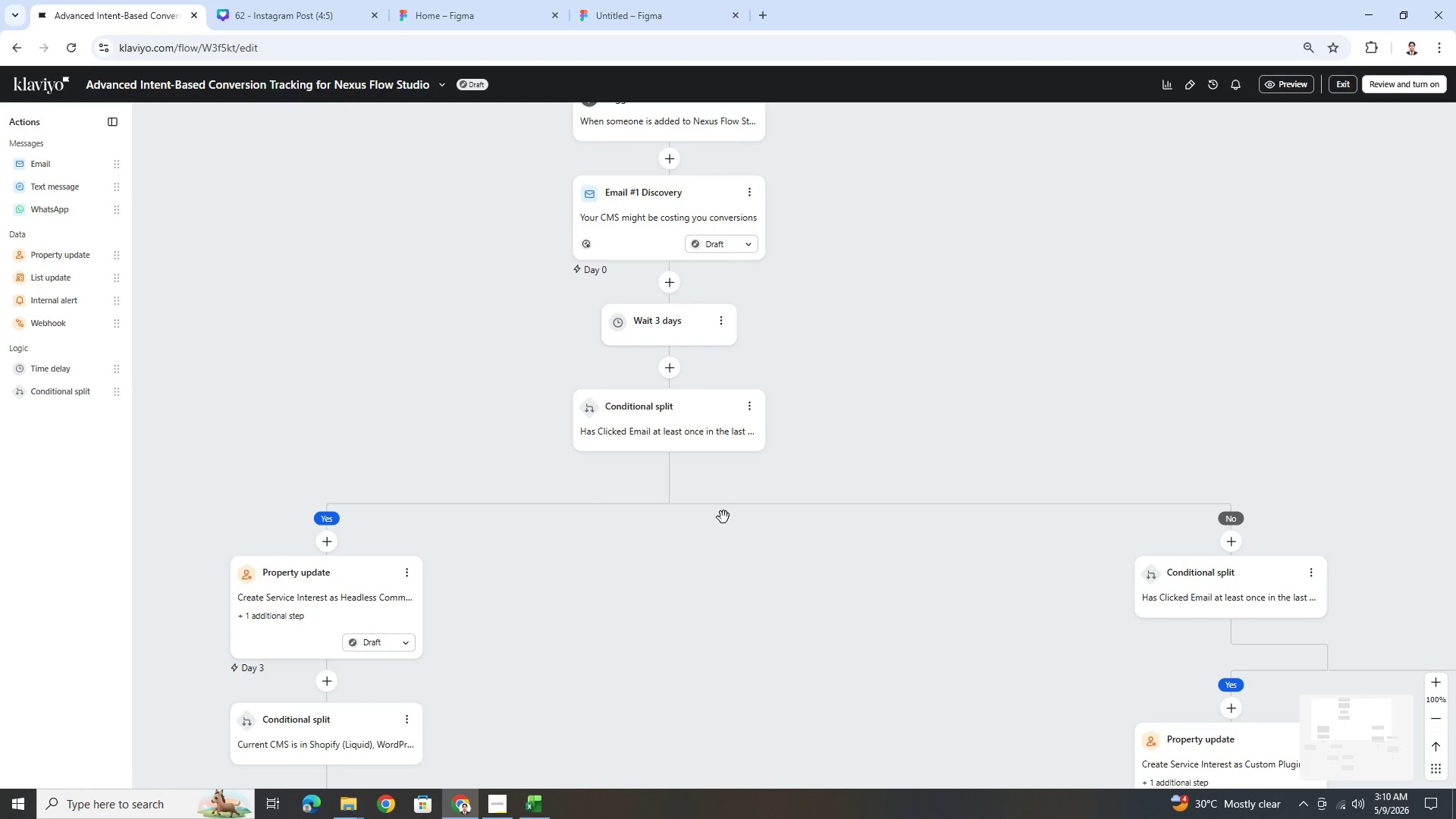 
left_click_drag(start_coordinate=[701, 639], to_coordinate=[877, 482])
 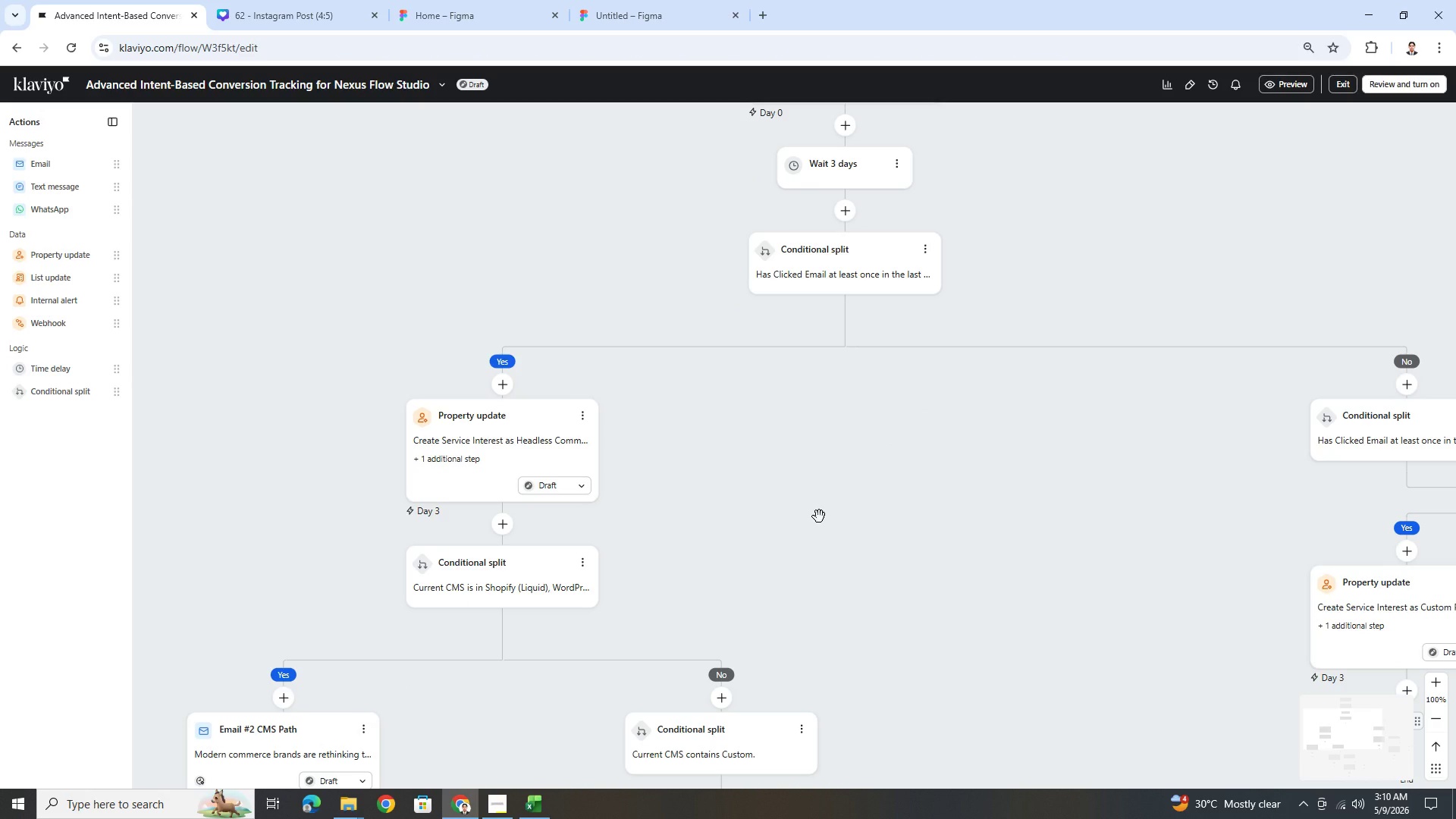 
scroll: coordinate [819, 516], scroll_direction: down, amount: 2.0
 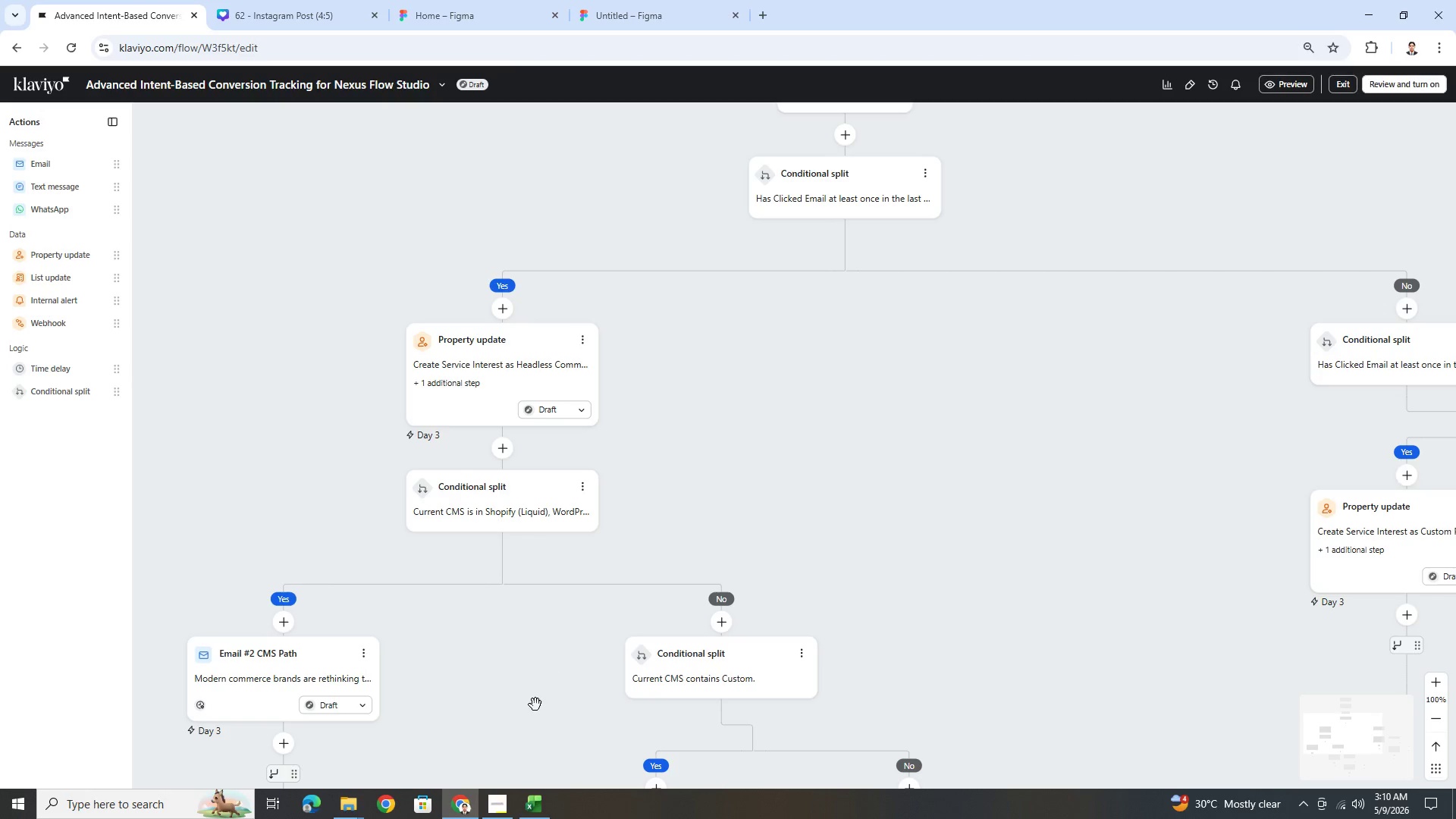 
left_click_drag(start_coordinate=[534, 706], to_coordinate=[617, 522])
 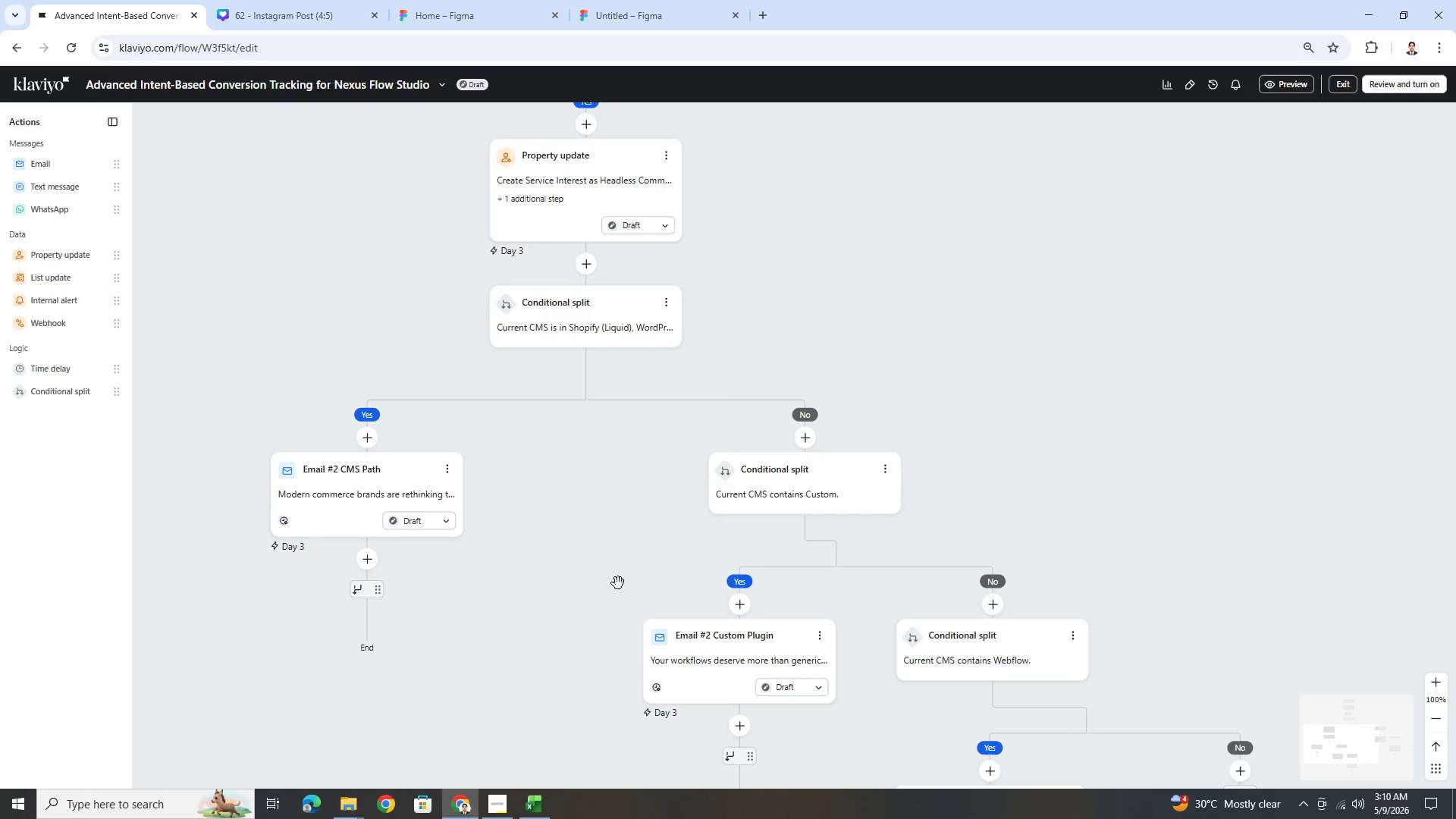 
scroll: coordinate [536, 609], scroll_direction: down, amount: 5.0
 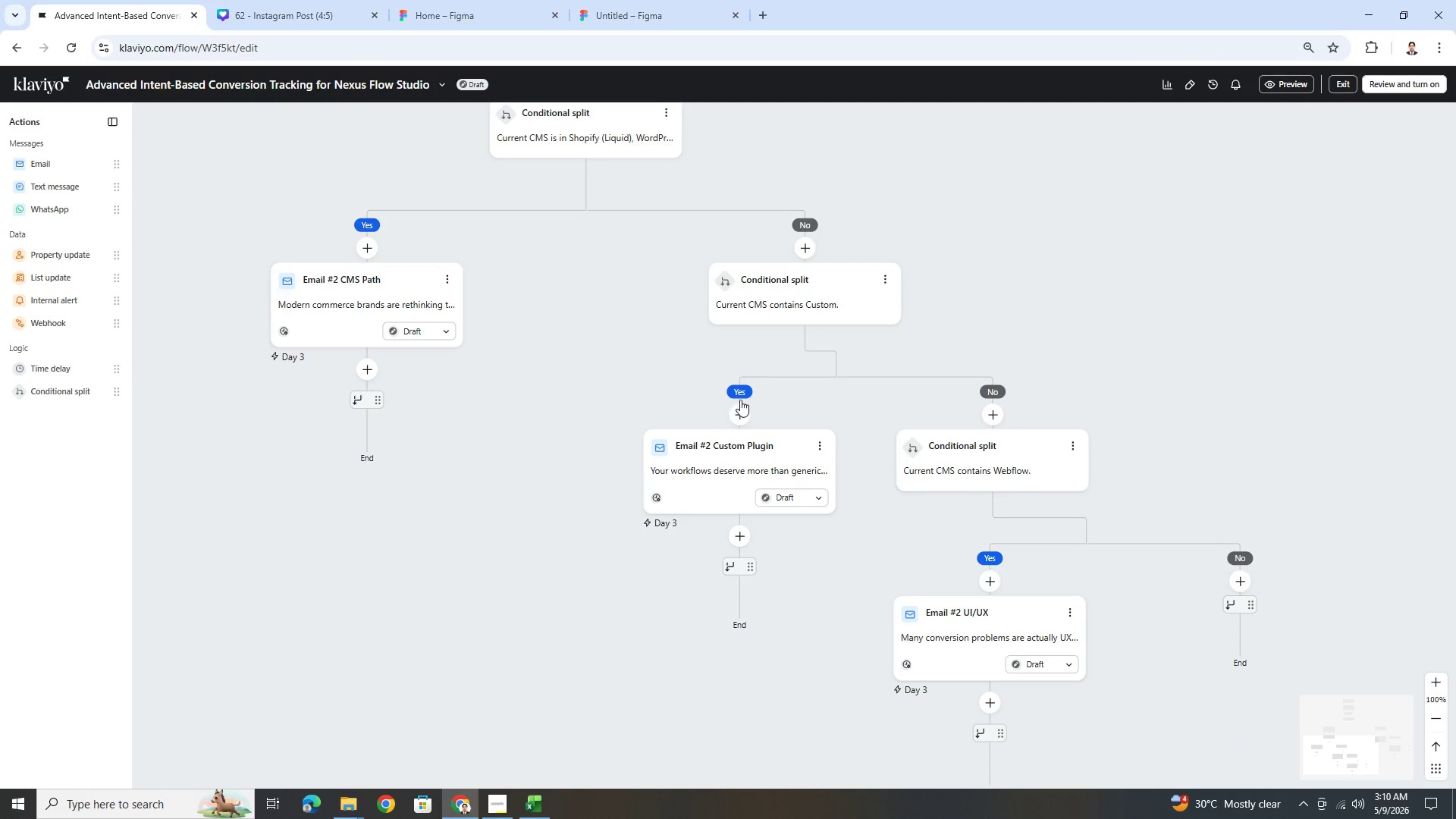 
left_click([793, 303])
 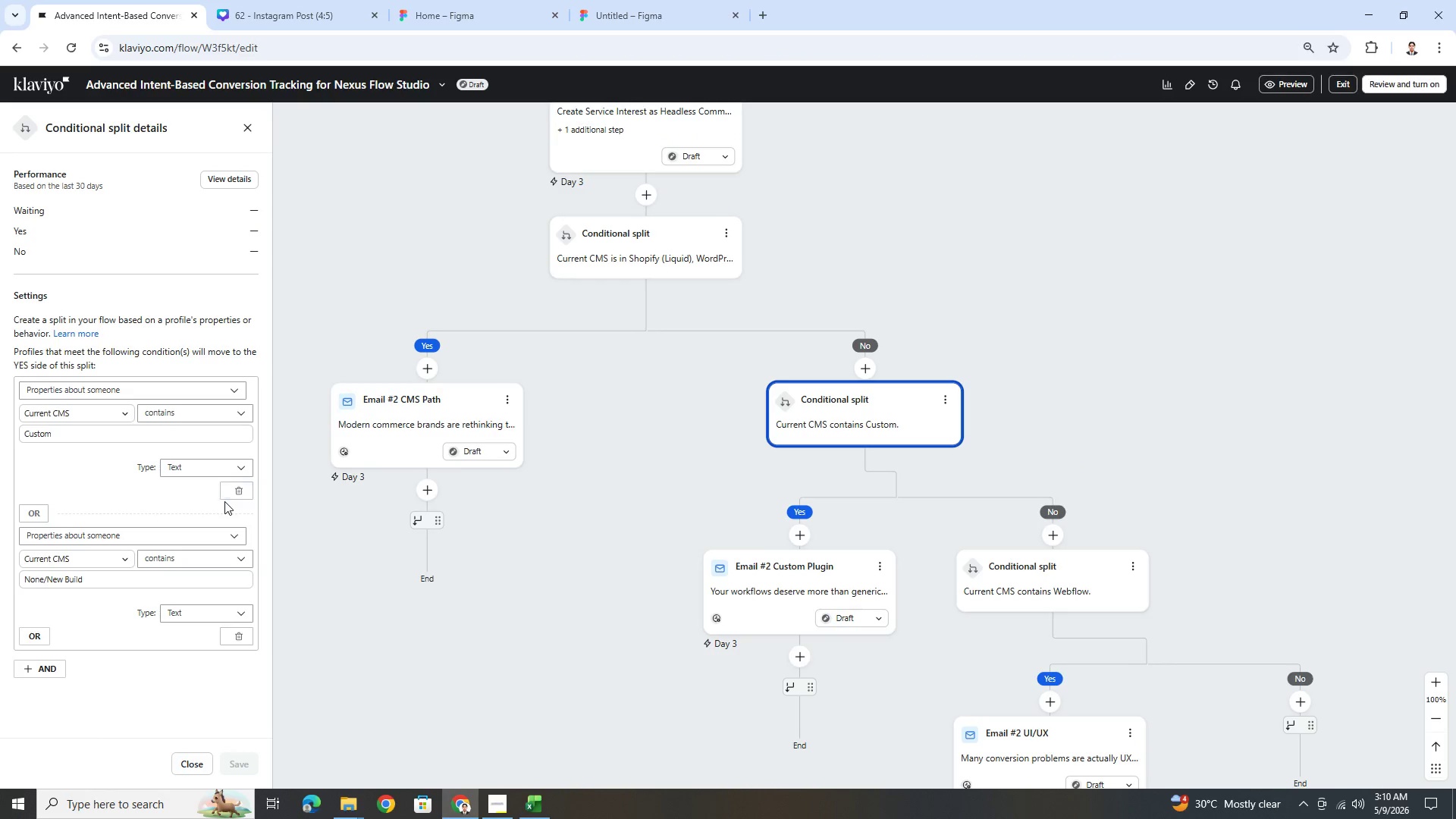 
left_click([799, 570])
 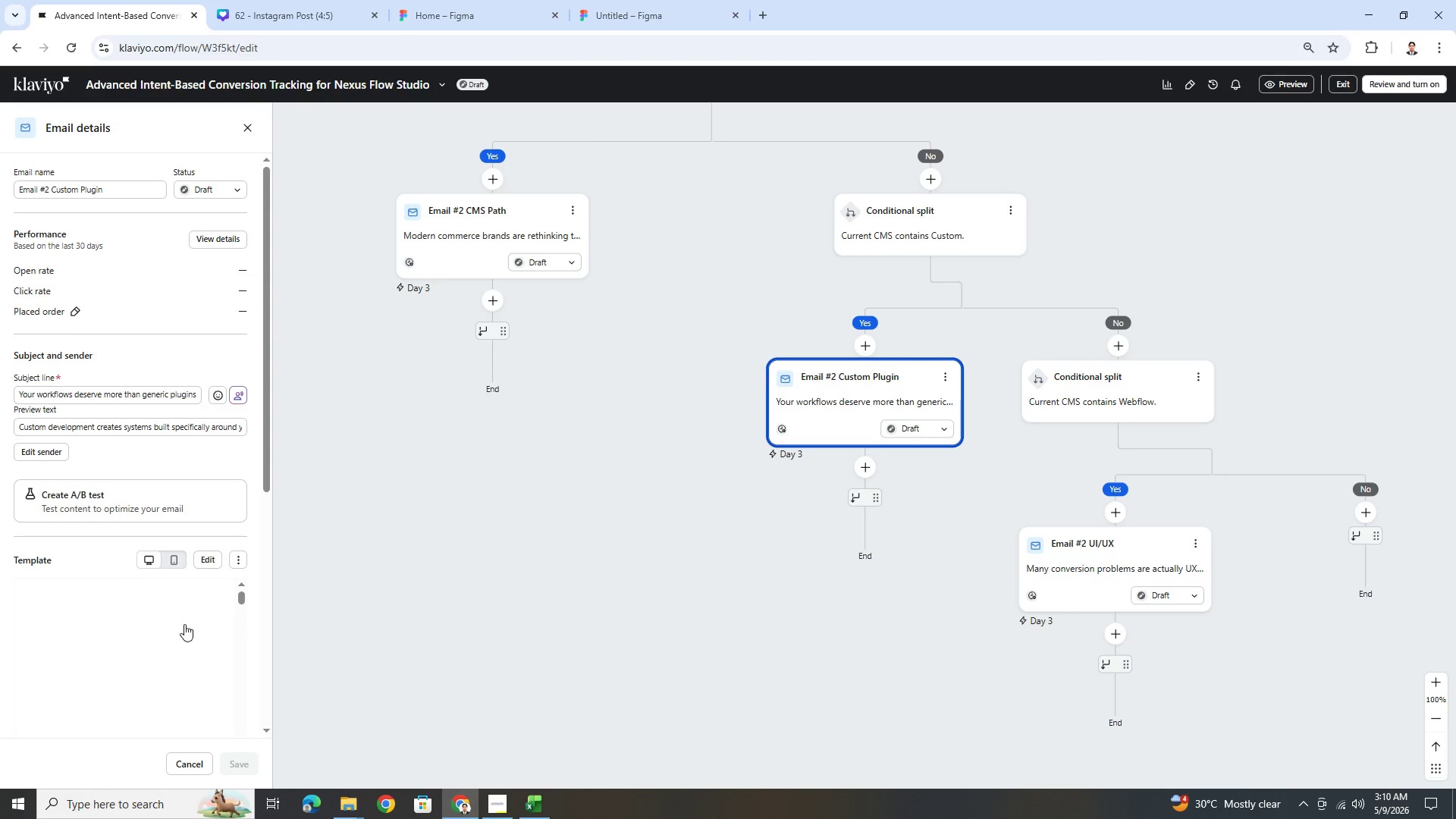 
scroll: coordinate [184, 632], scroll_direction: down, amount: 2.0
 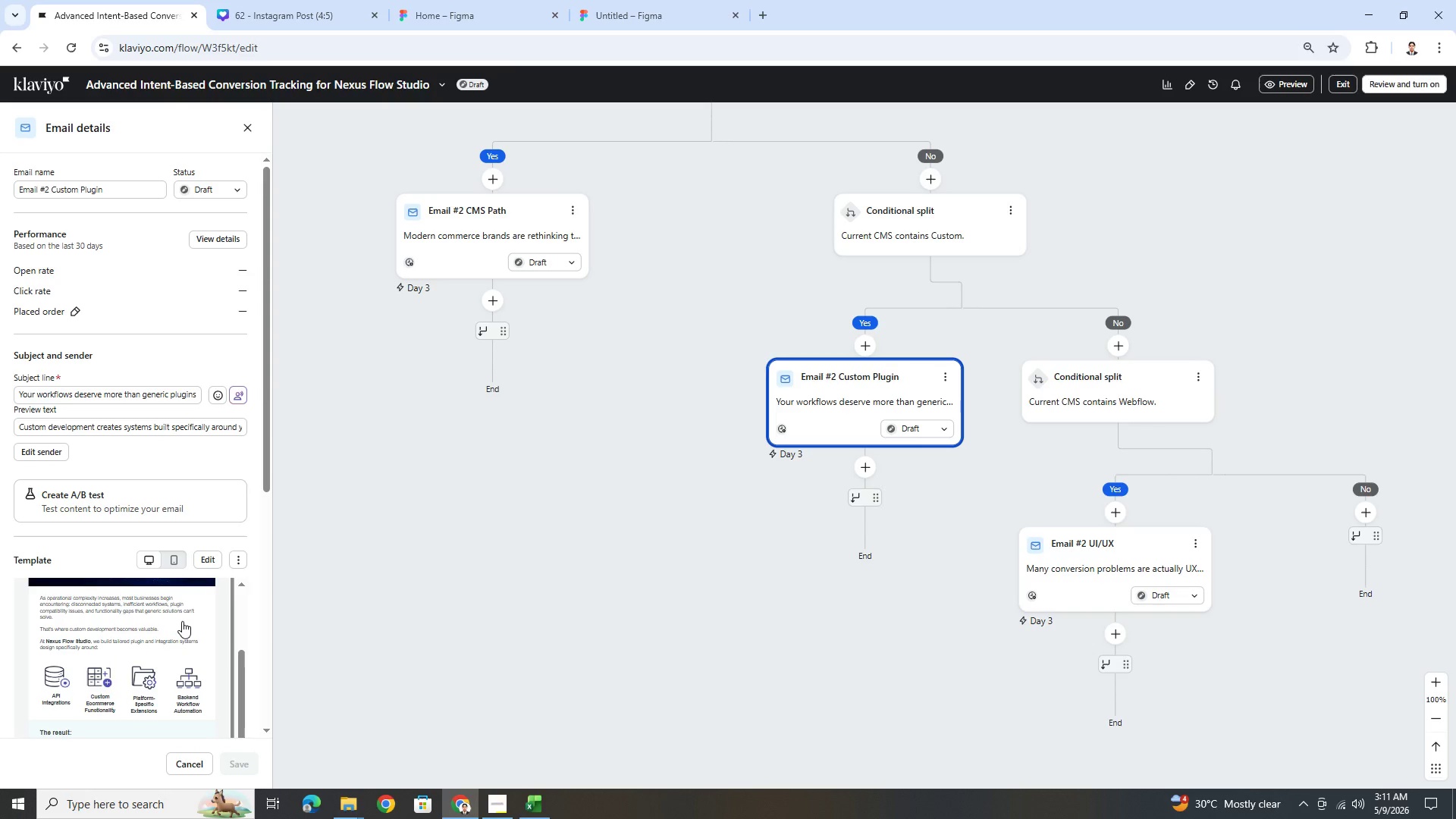 
wait(6.44)
 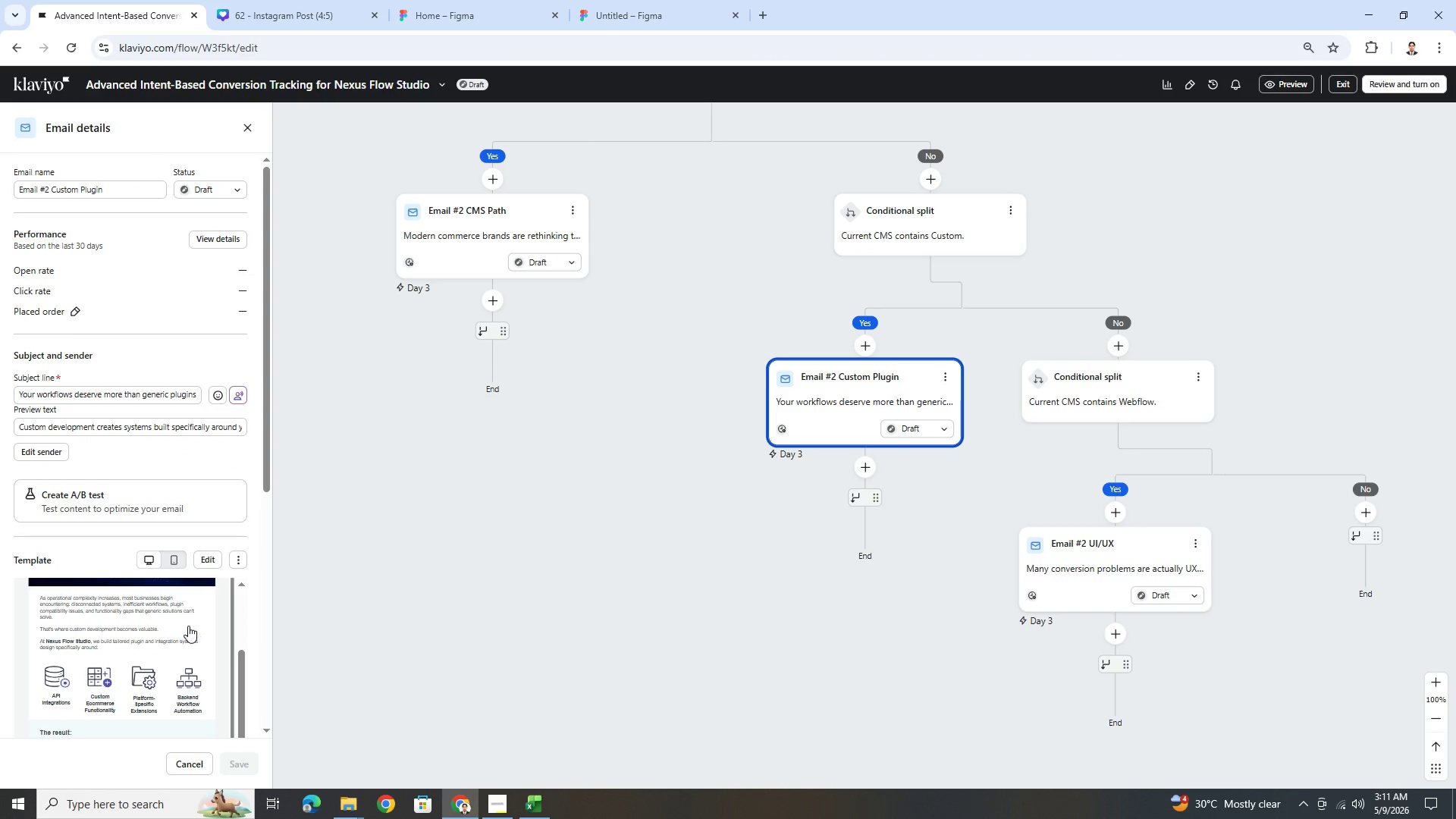 
scroll: coordinate [182, 621], scroll_direction: down, amount: 1.0
 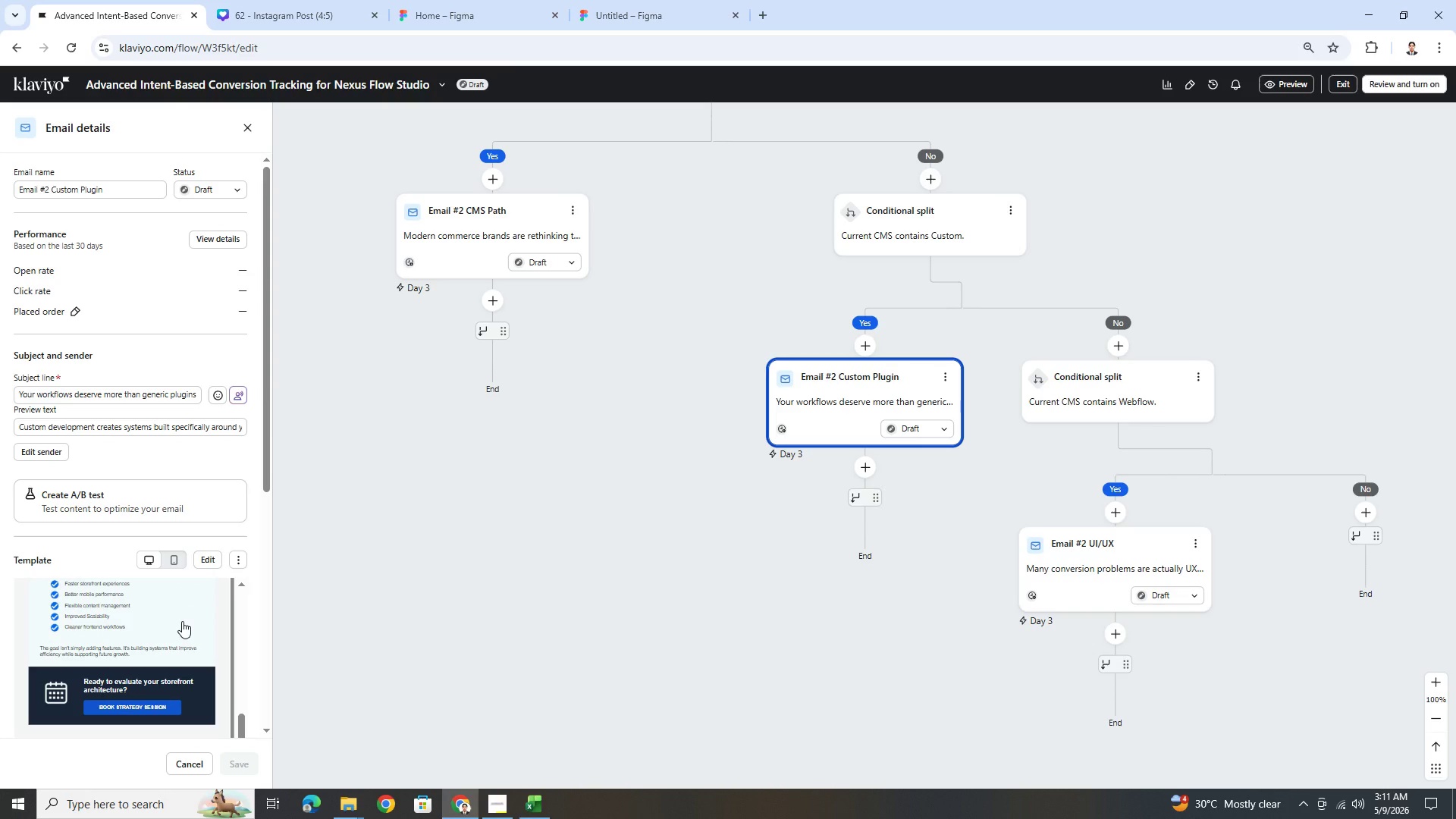 
scroll: coordinate [182, 621], scroll_direction: up, amount: 4.0
 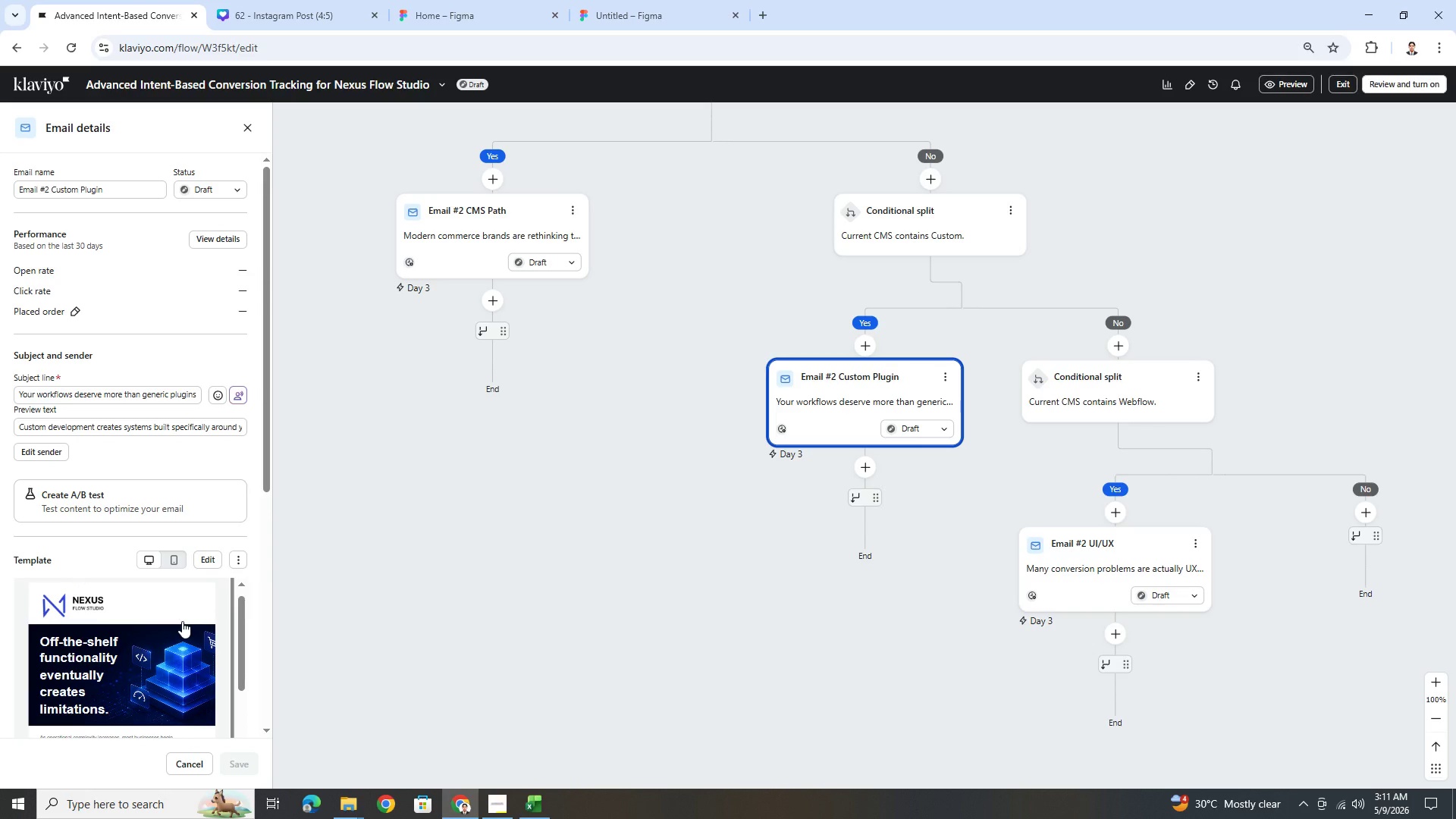 
scroll: coordinate [182, 621], scroll_direction: down, amount: 1.0
 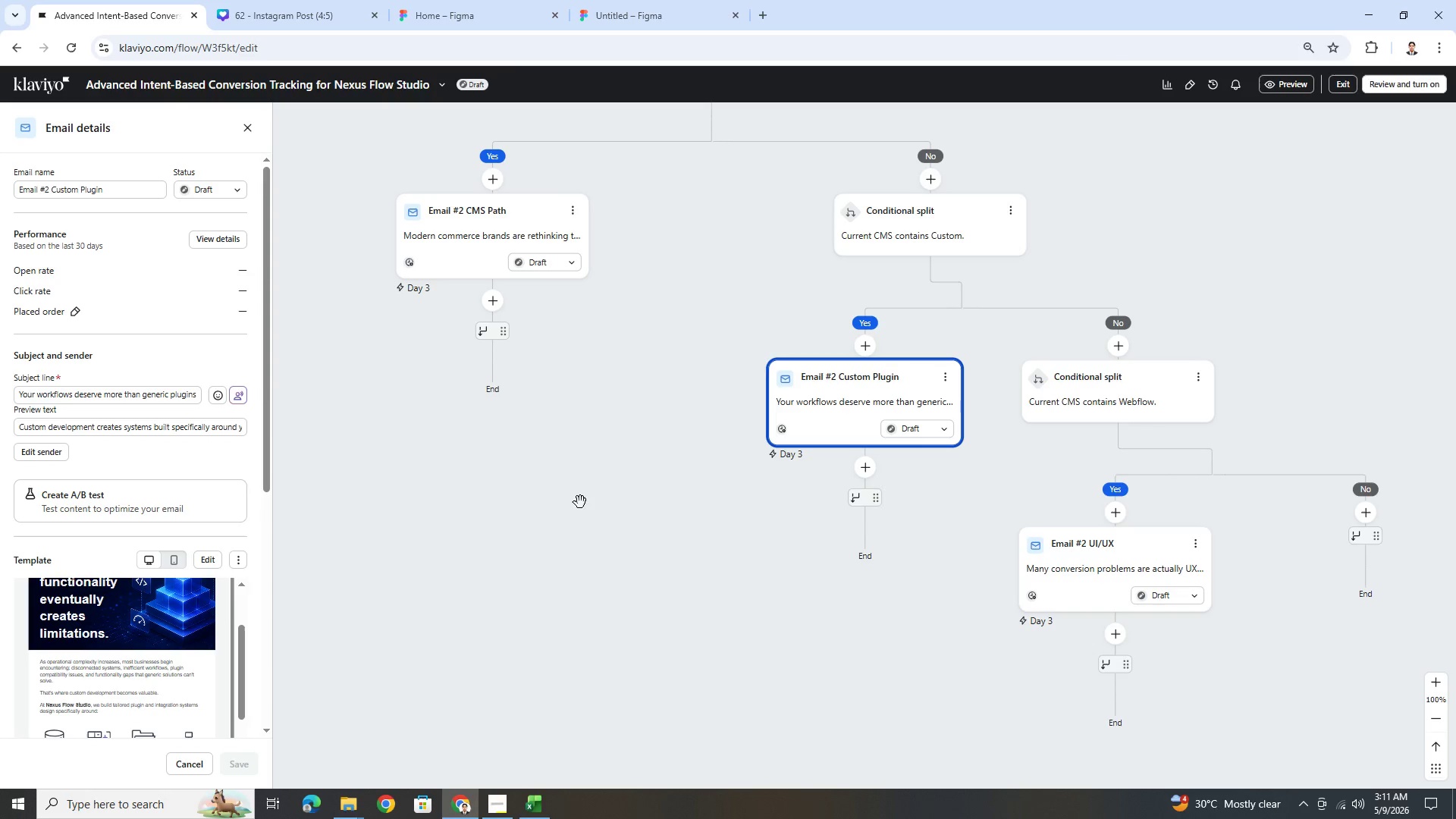 
left_click_drag(start_coordinate=[657, 437], to_coordinate=[592, 589])
 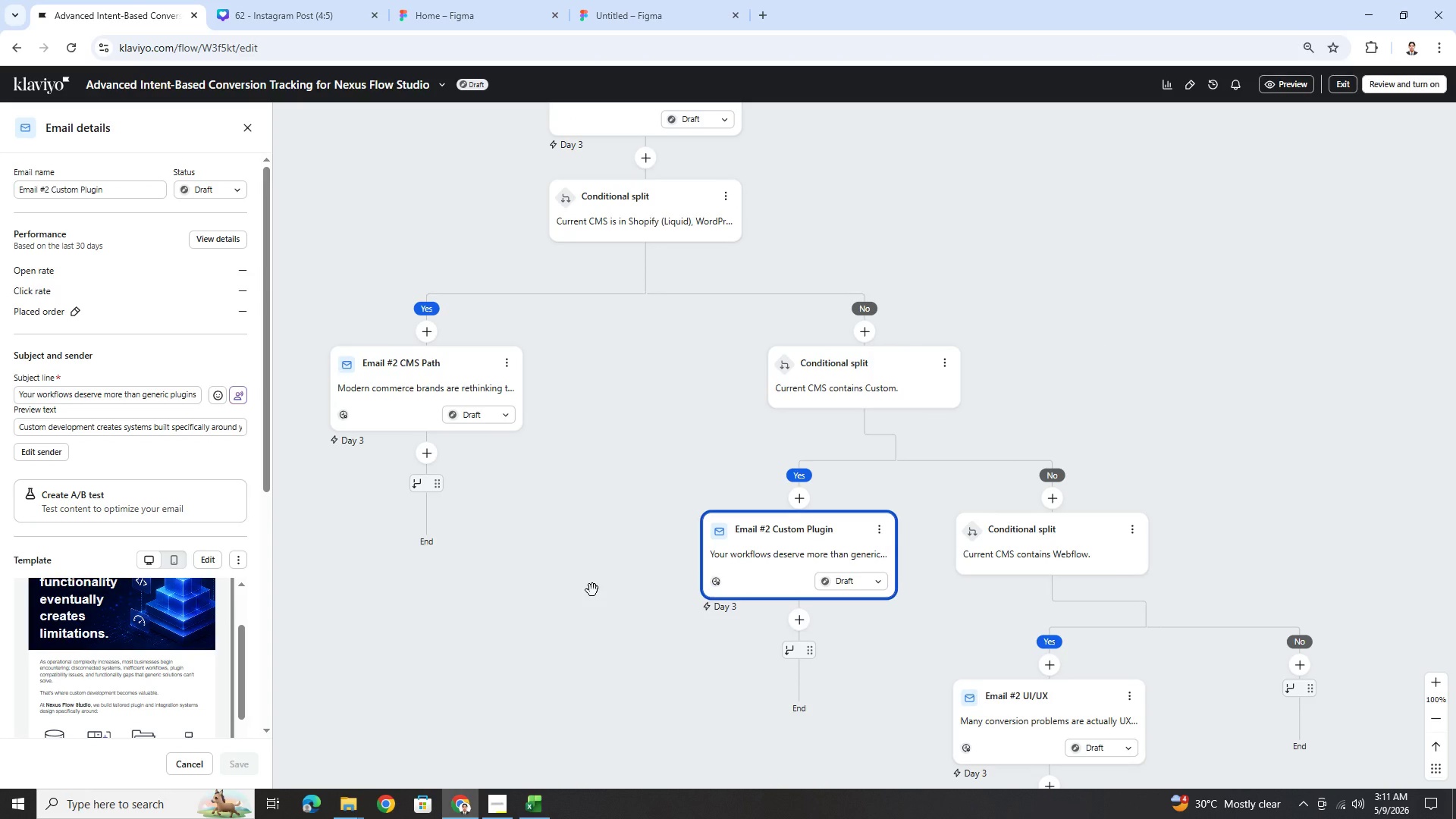 
wait(15.7)
 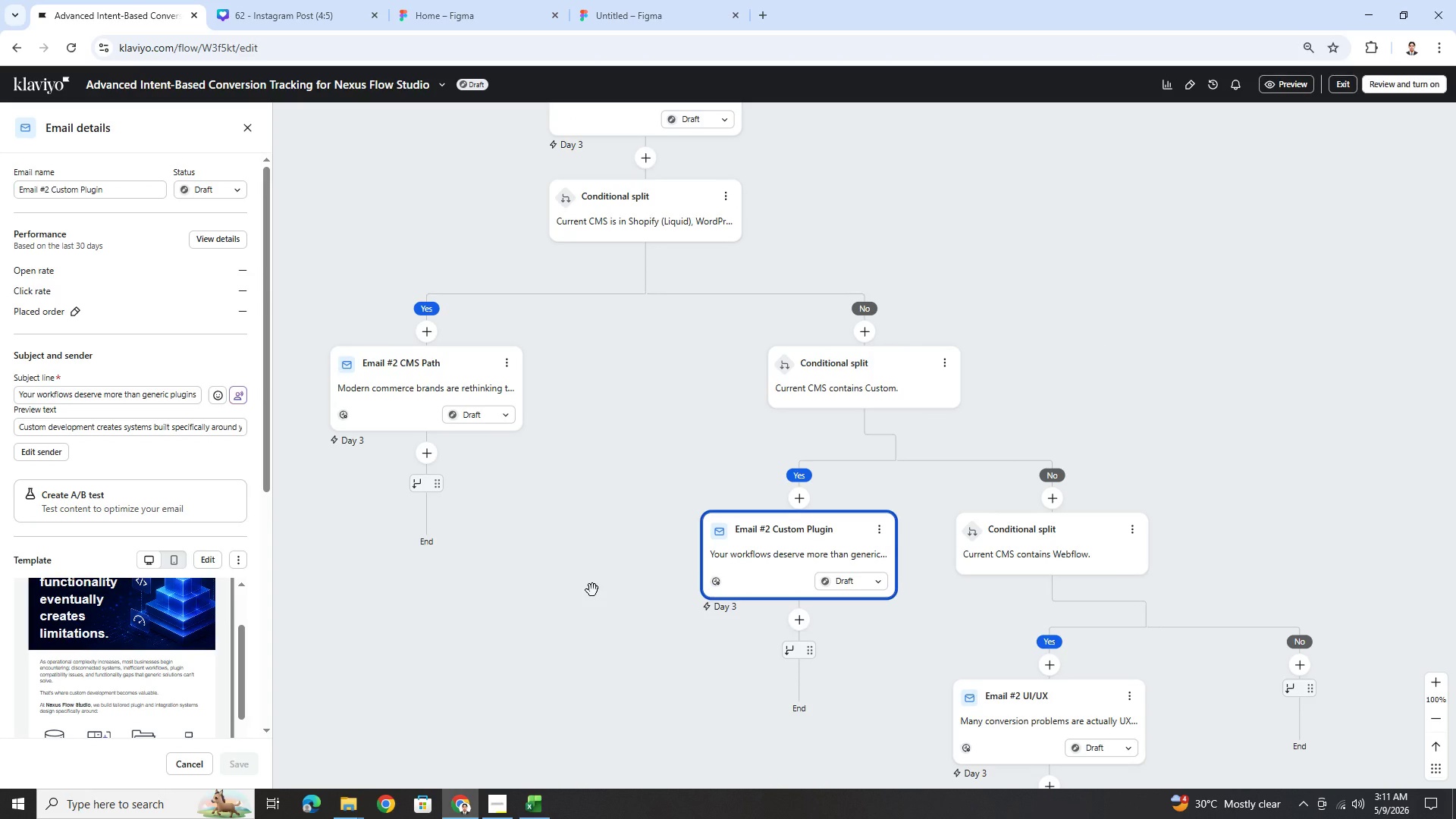 
scroll: coordinate [1093, 372], scroll_direction: down, amount: 4.0
 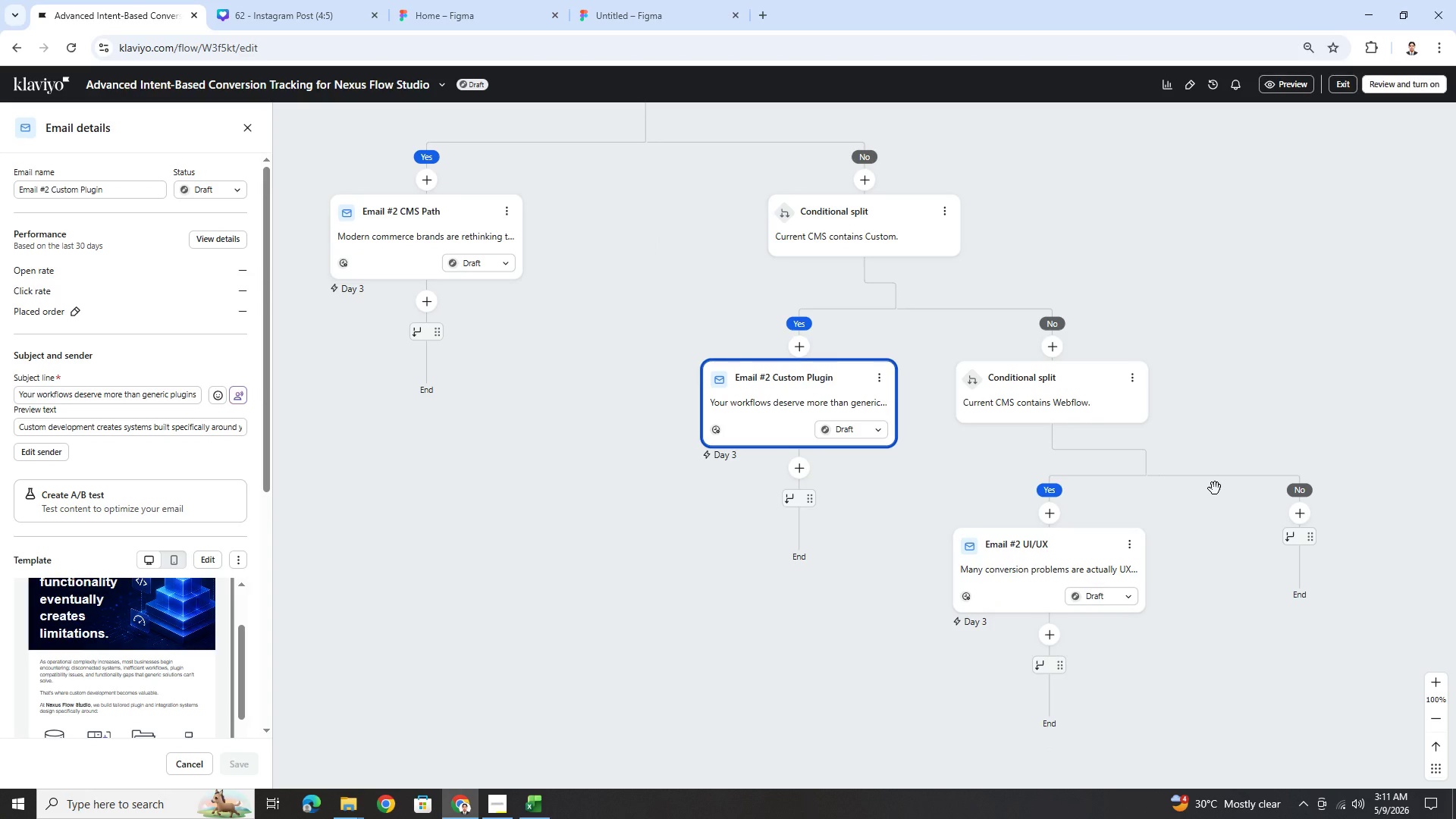 
wait(14.83)
 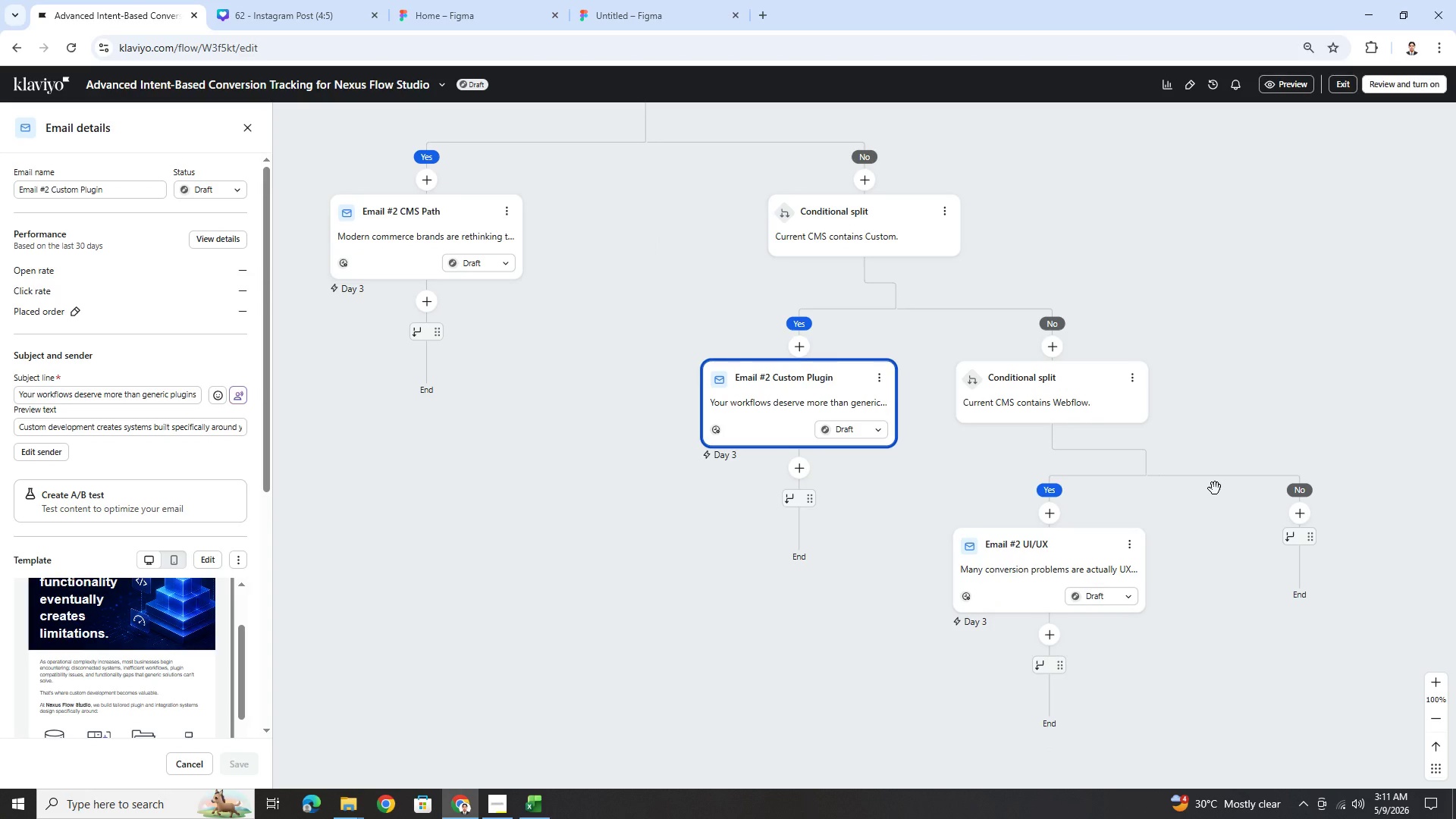 
left_click_drag(start_coordinate=[1175, 202], to_coordinate=[1250, 464])
 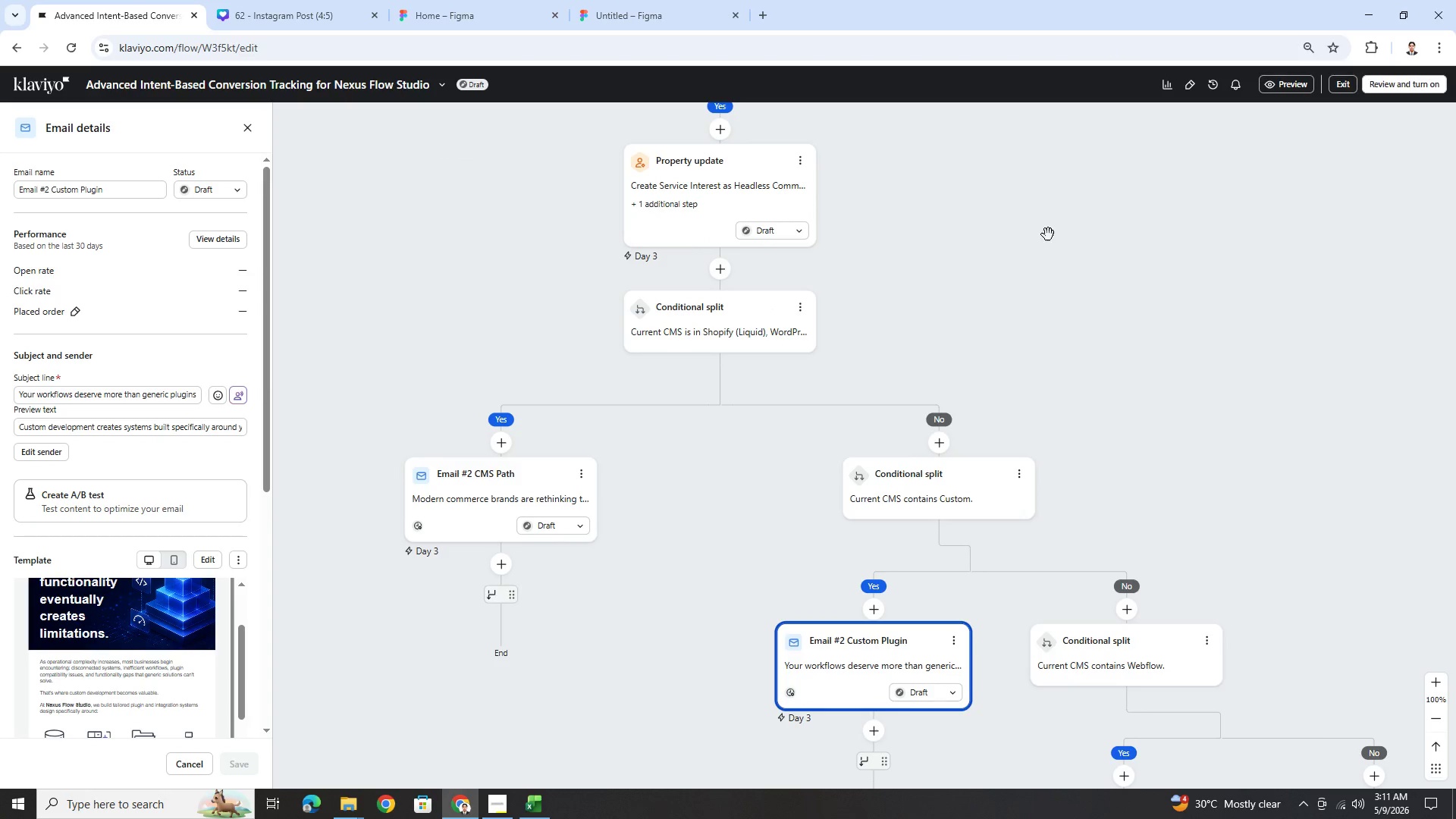 
left_click_drag(start_coordinate=[1050, 235], to_coordinate=[887, 275])